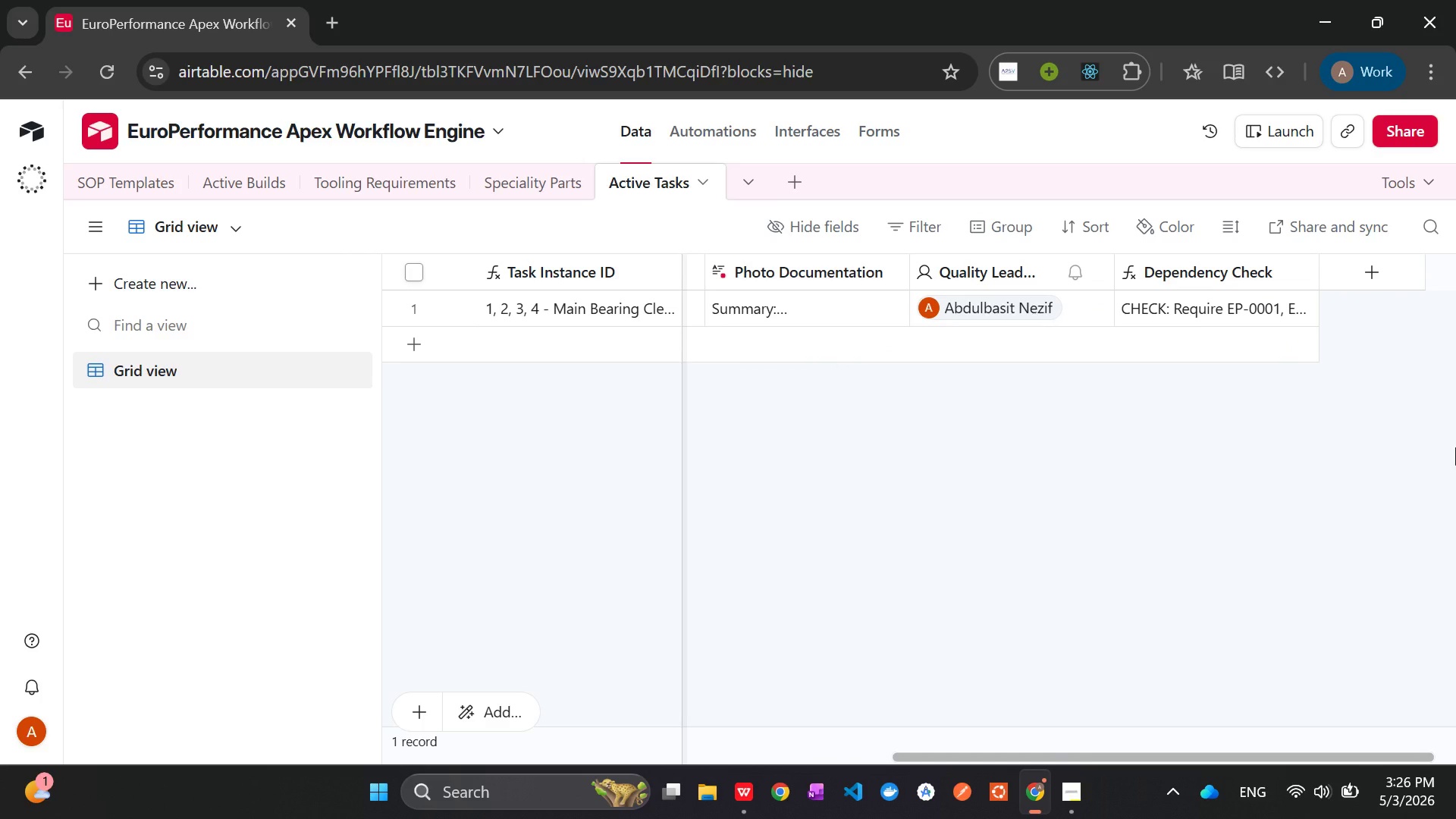 
wait(25.97)
 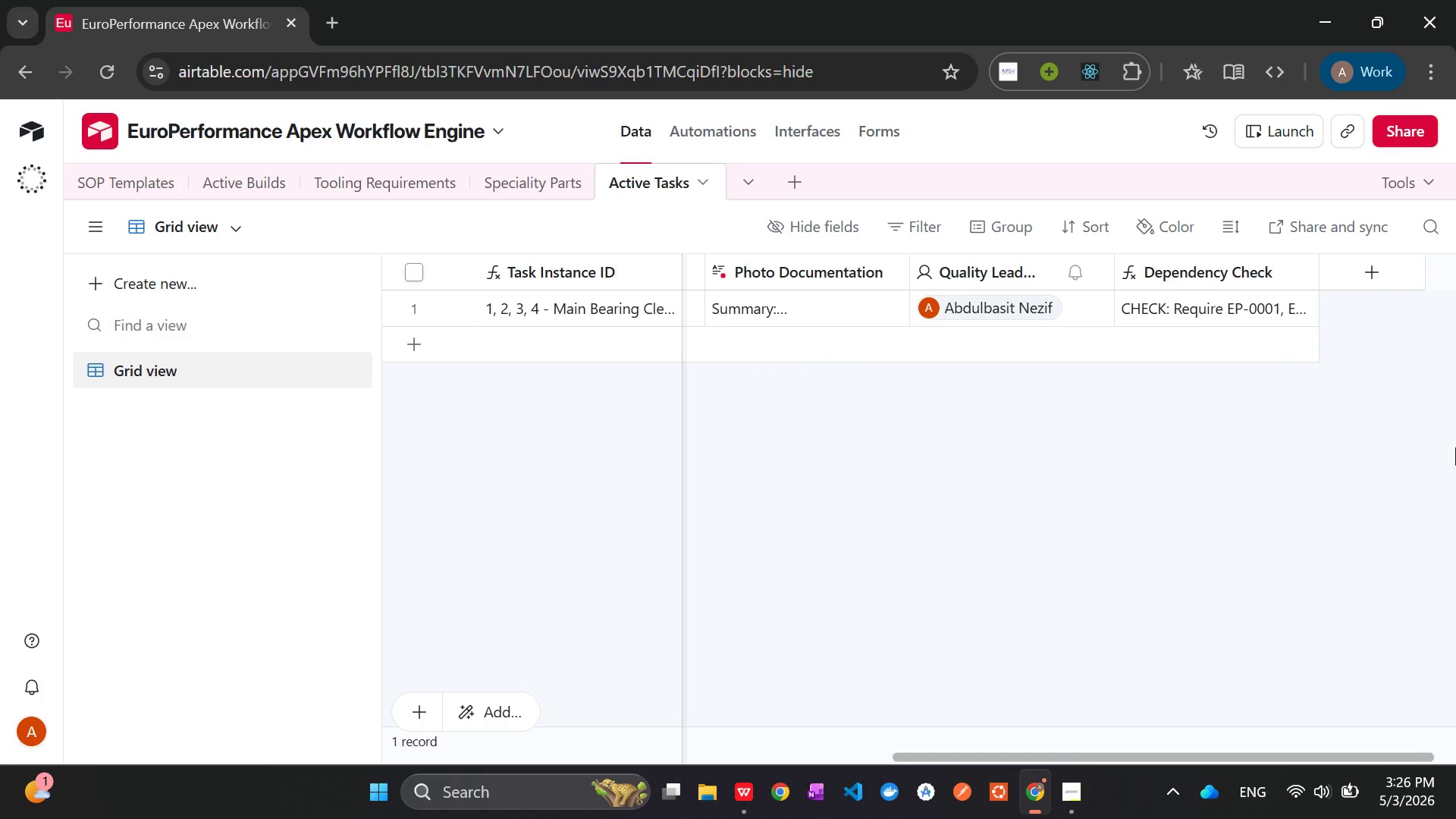 
left_click([1072, 789])